 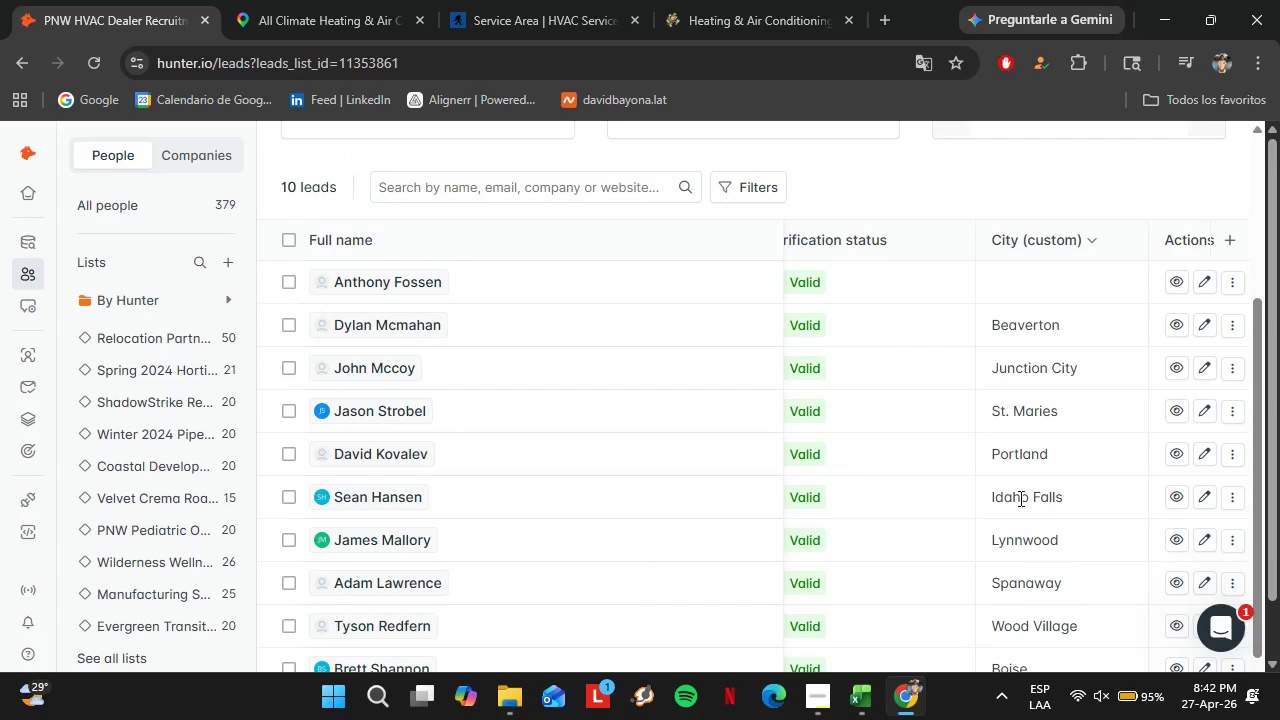 
scroll: coordinate [942, 478], scroll_direction: down, amount: 2.0
 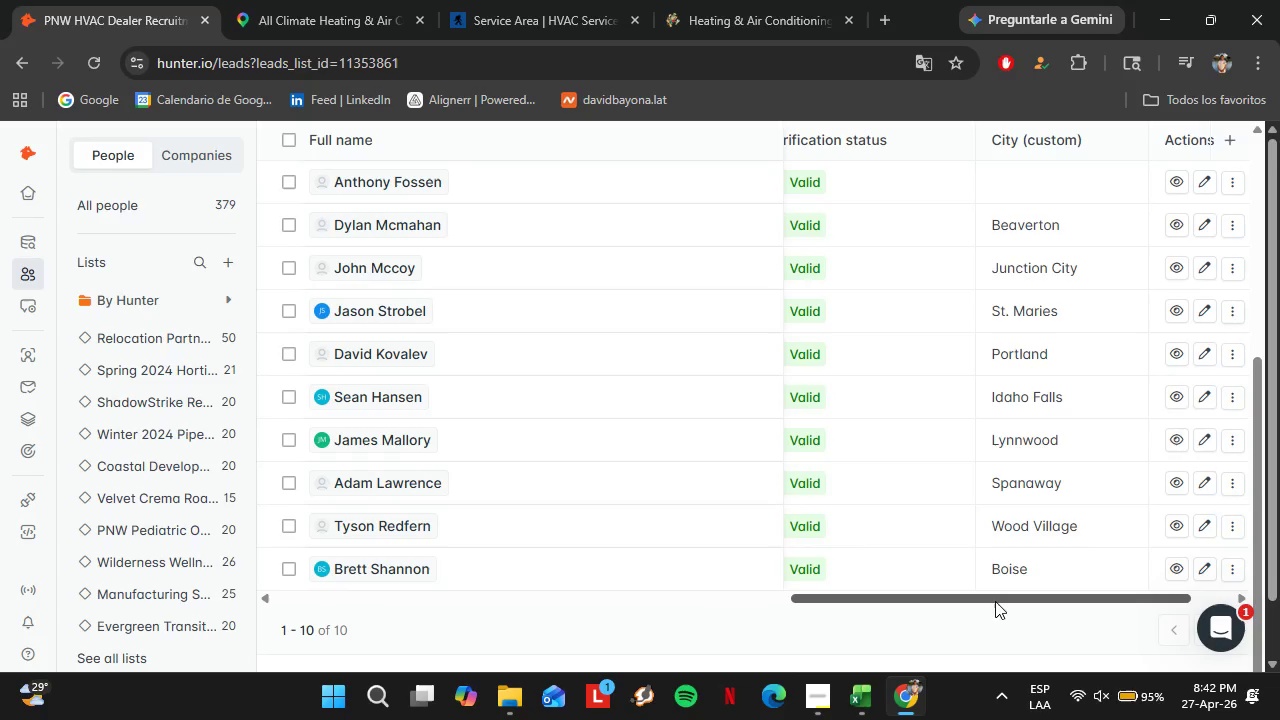 
left_click_drag(start_coordinate=[995, 601], to_coordinate=[1003, 591])
 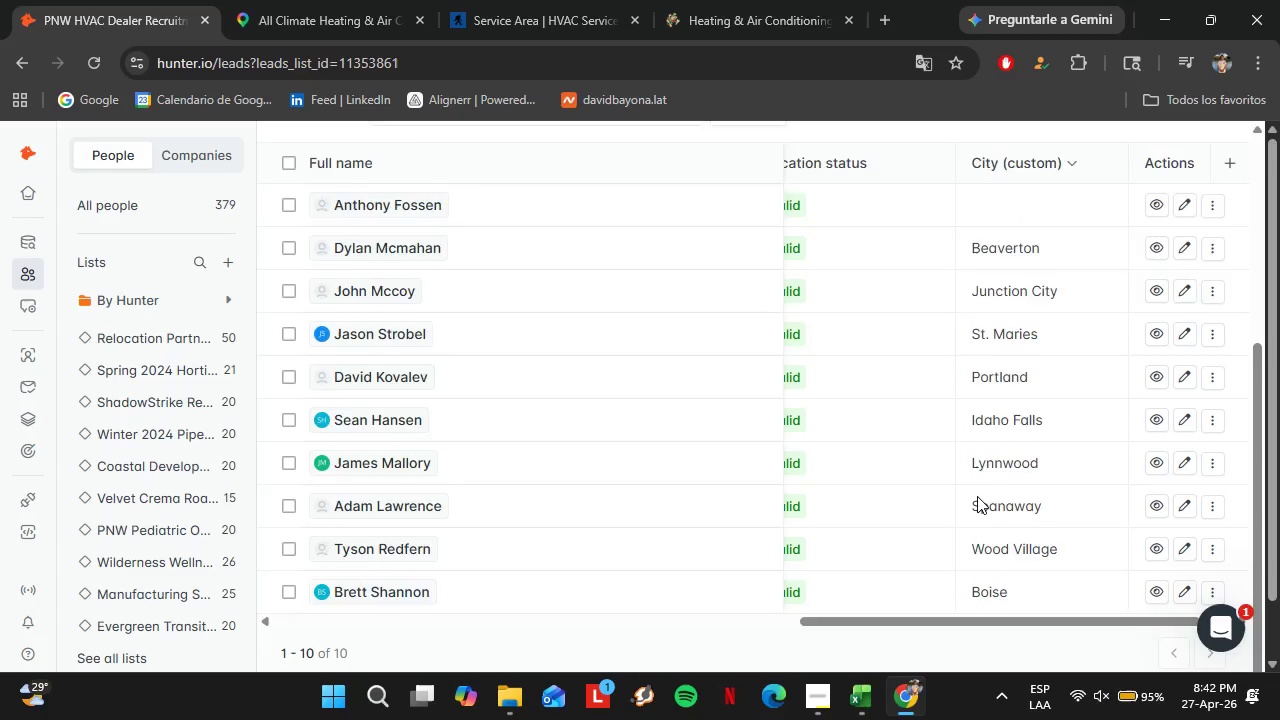 
scroll: coordinate [977, 496], scroll_direction: up, amount: 2.0
 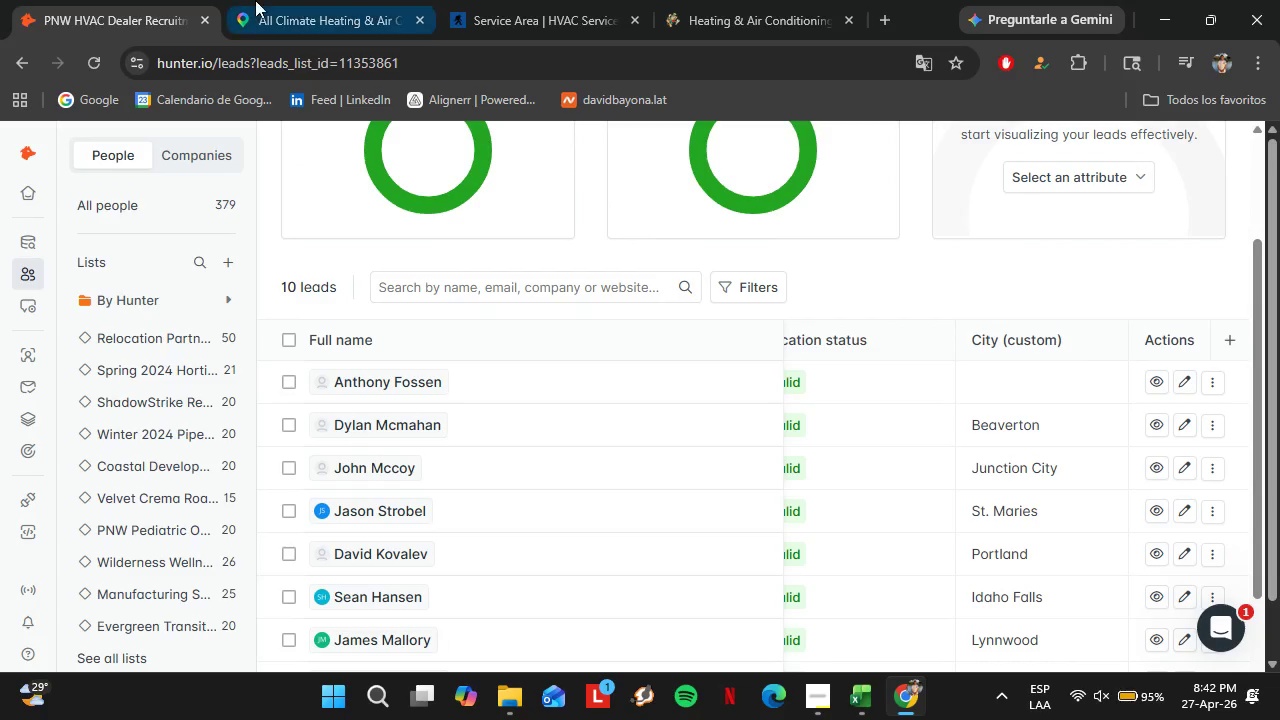 
left_click([263, 0])
 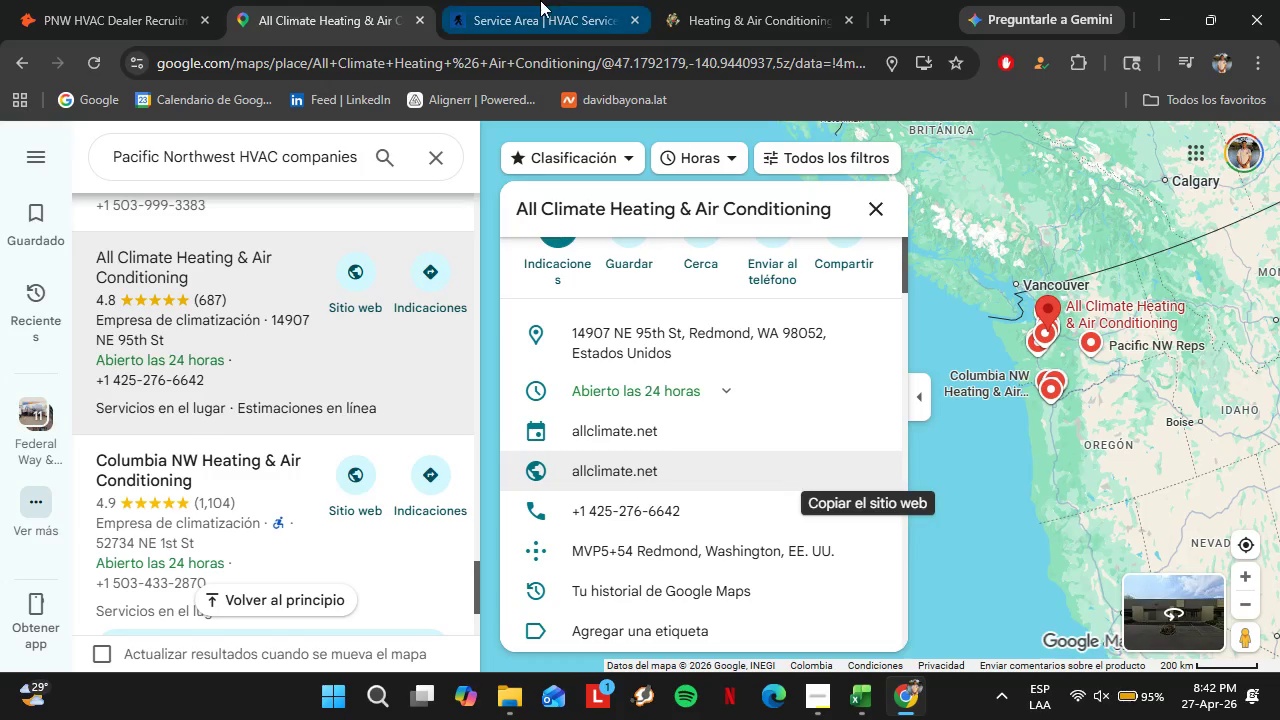 
double_click([727, 0])
 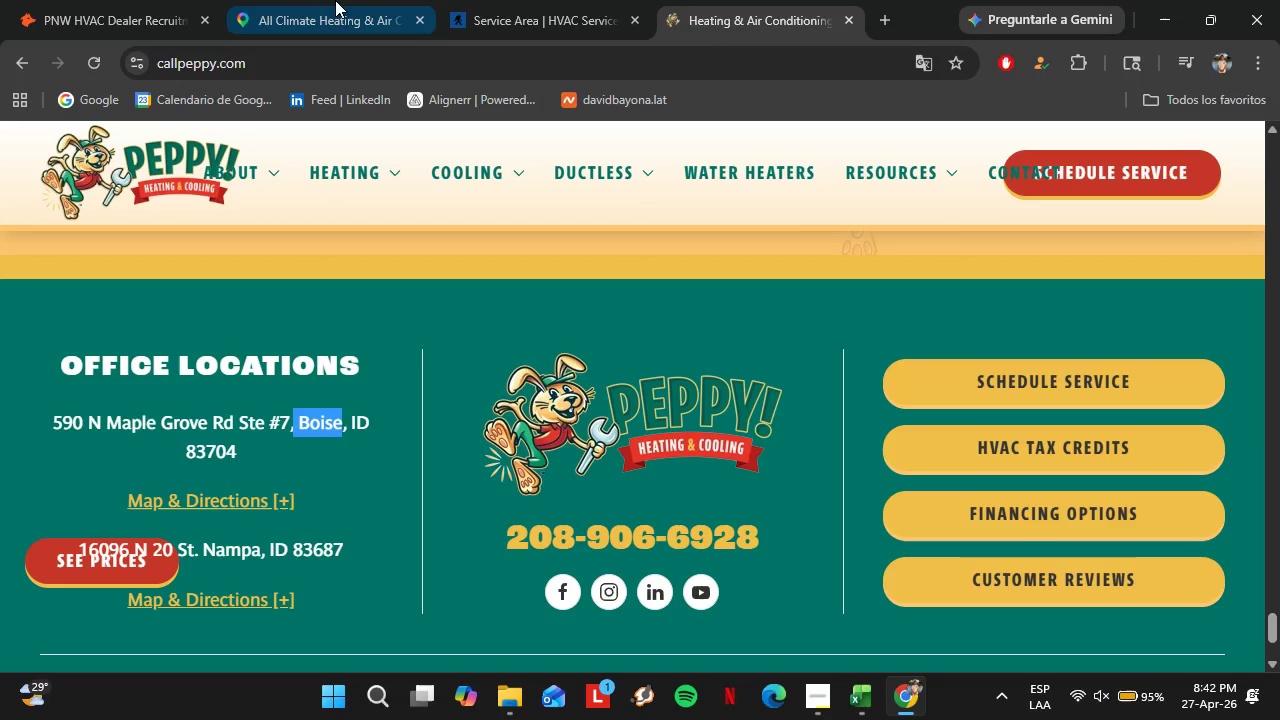 
left_click([326, 0])
 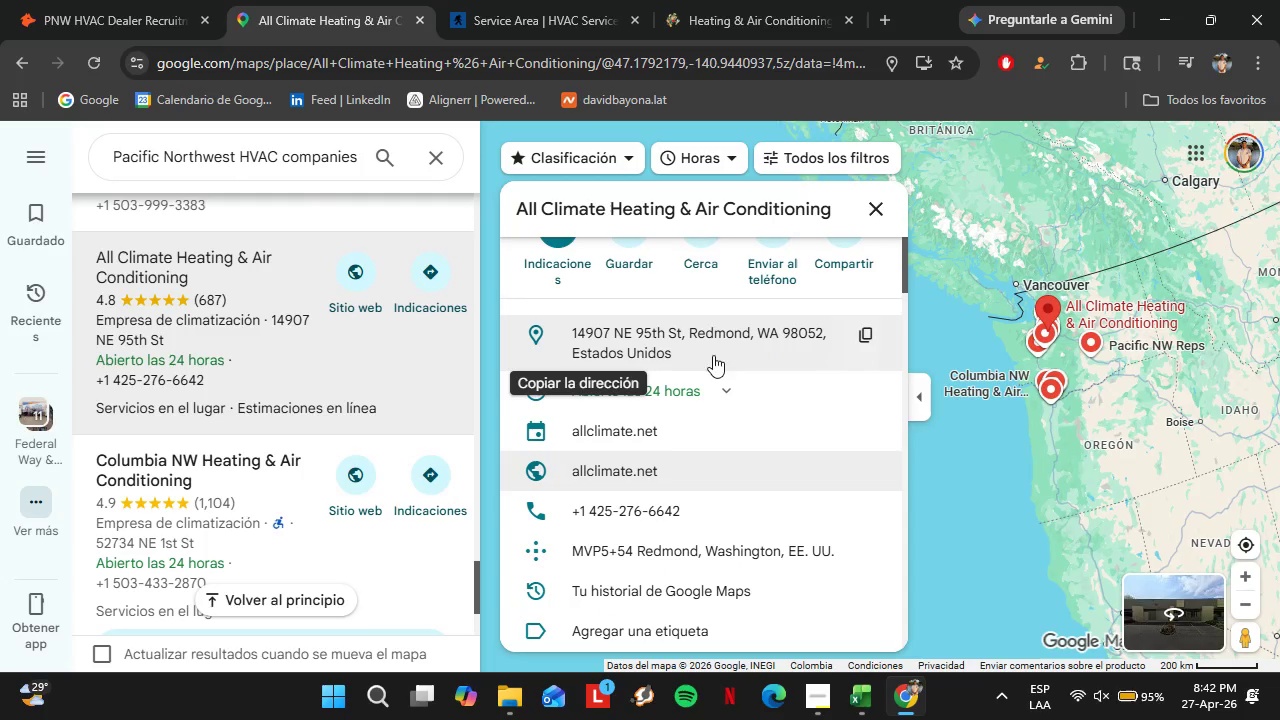 
left_click([153, 30])
 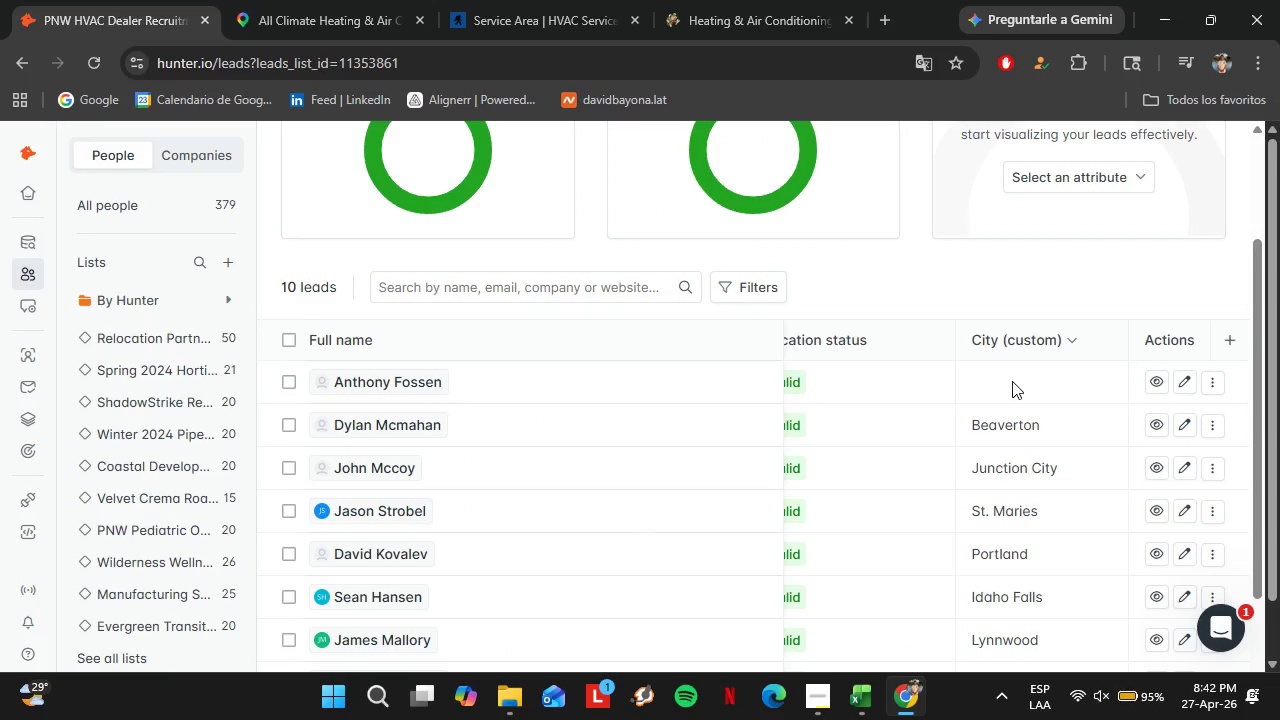 
double_click([1012, 381])
 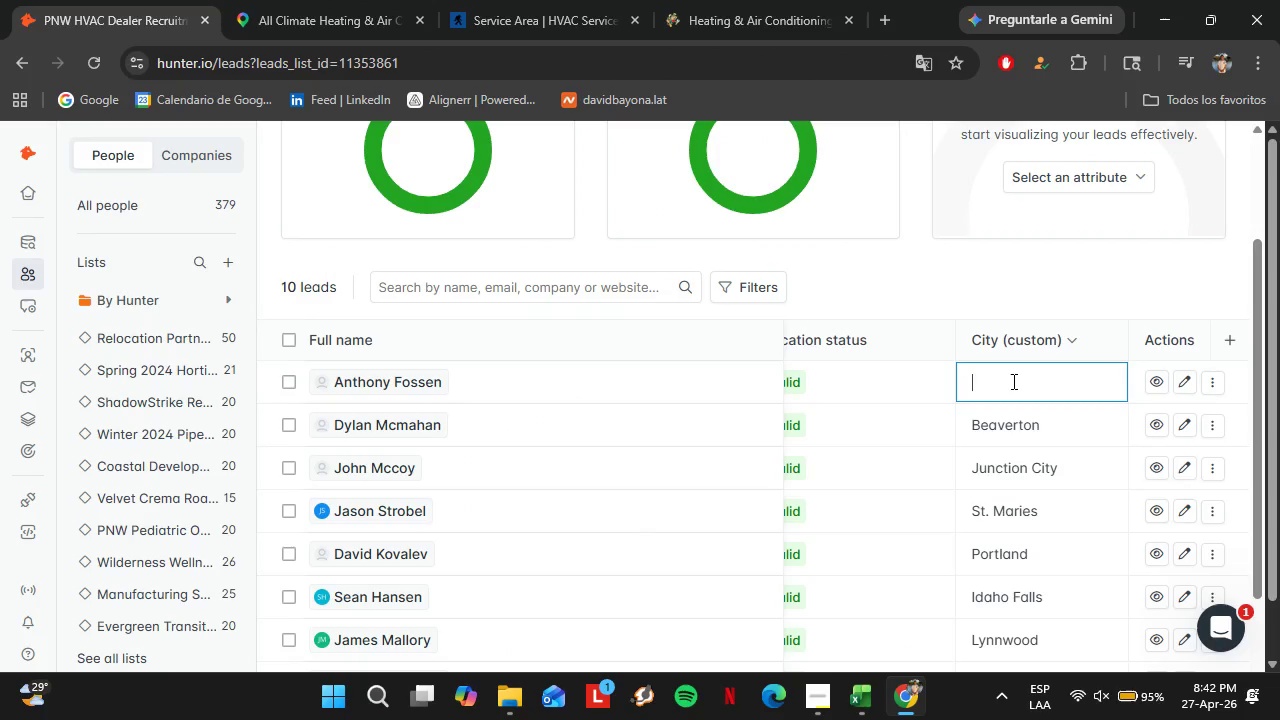 
triple_click([1012, 381])
 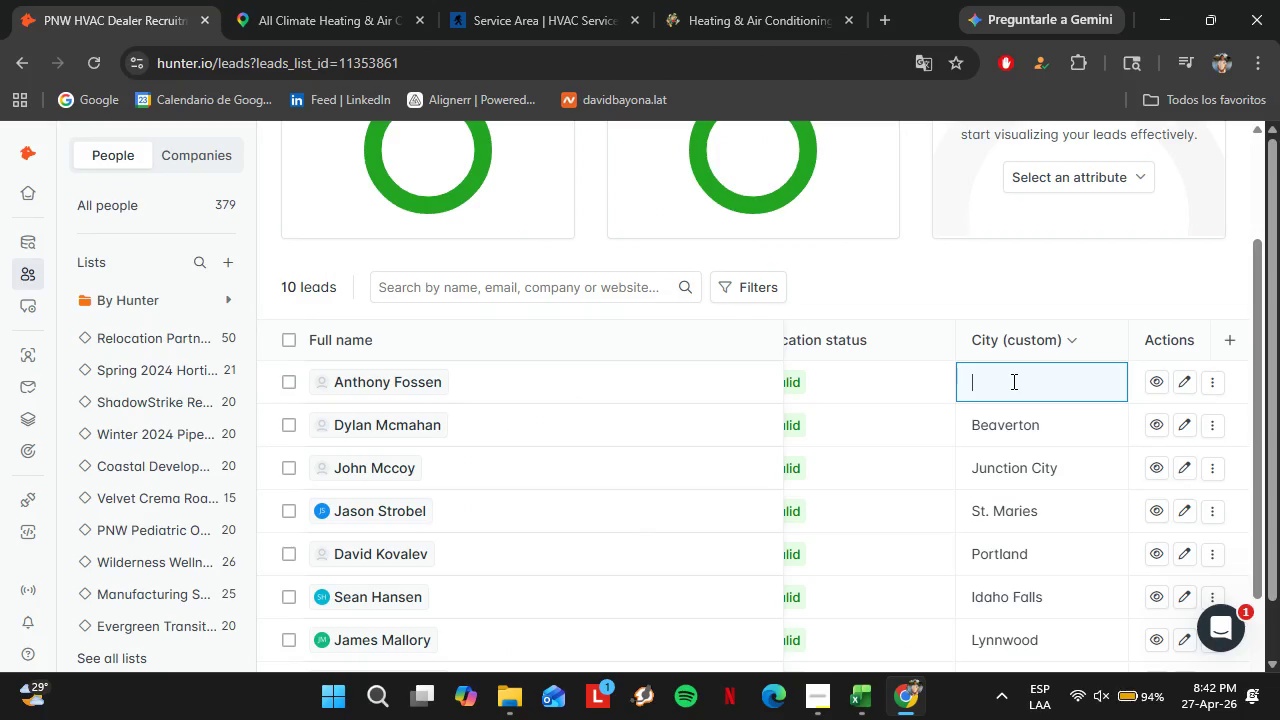 
type(Redmond)
 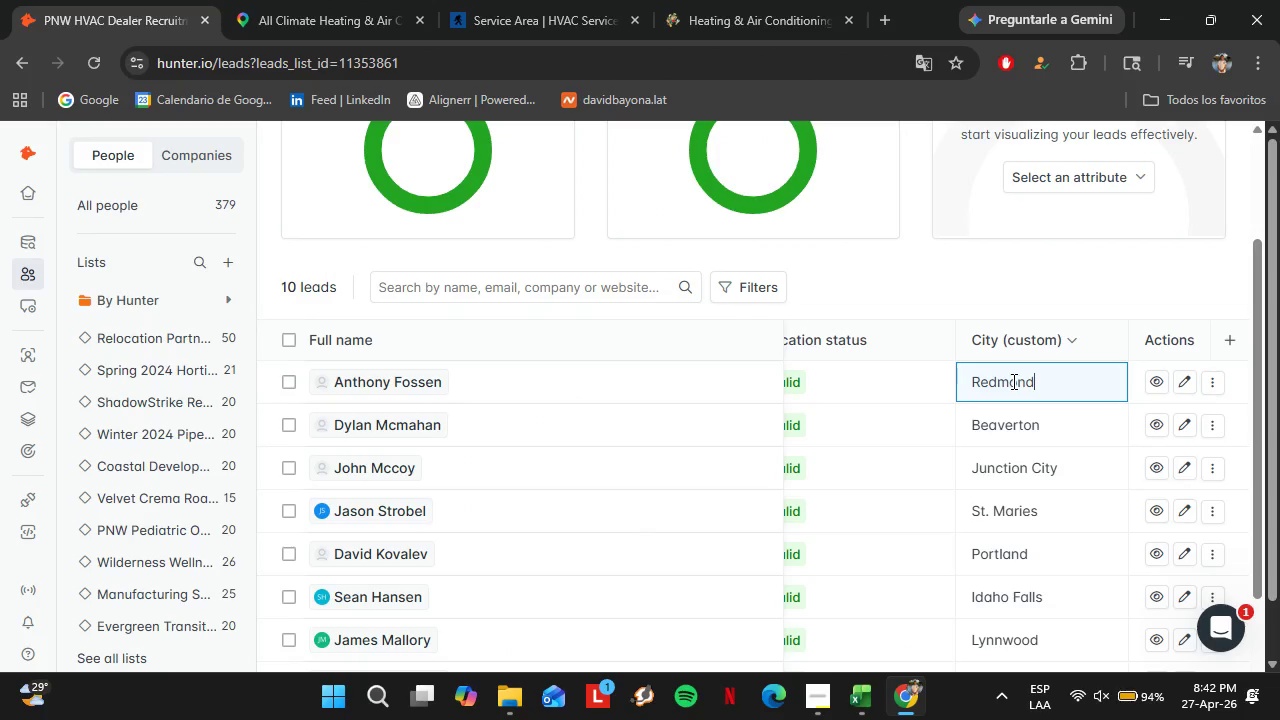 
key(Enter)
 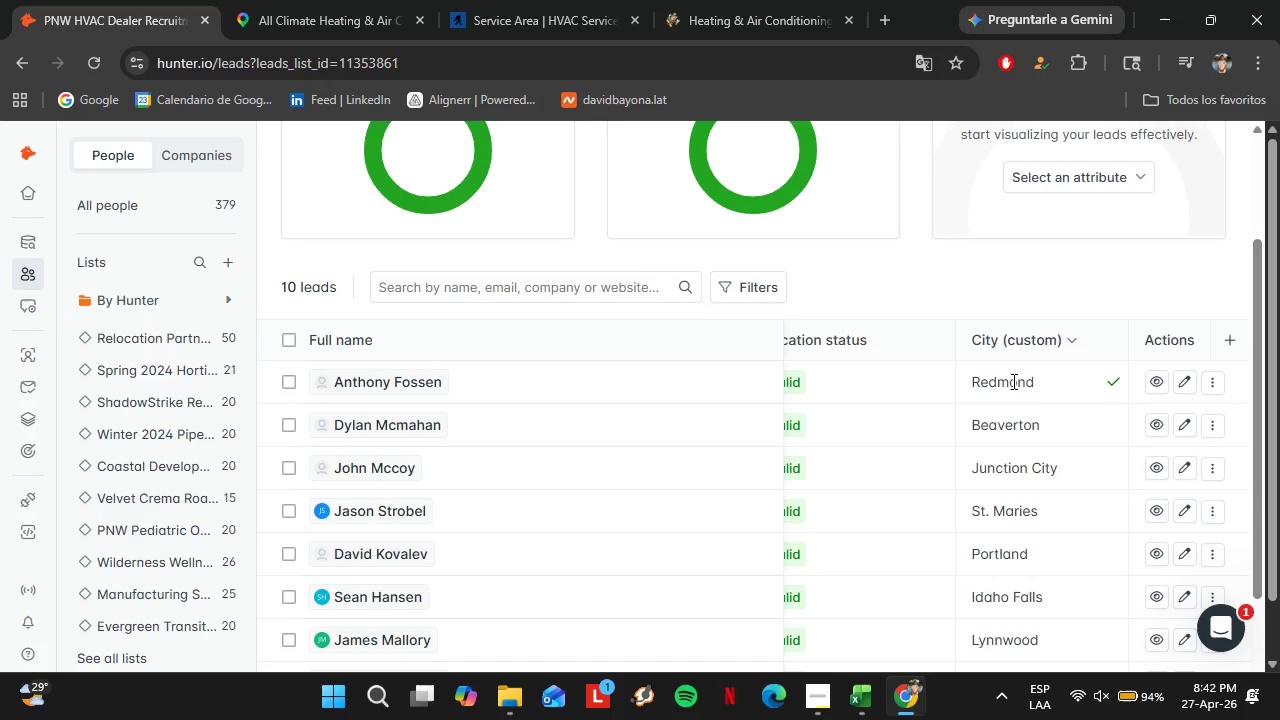 
scroll: coordinate [942, 422], scroll_direction: down, amount: 3.0
 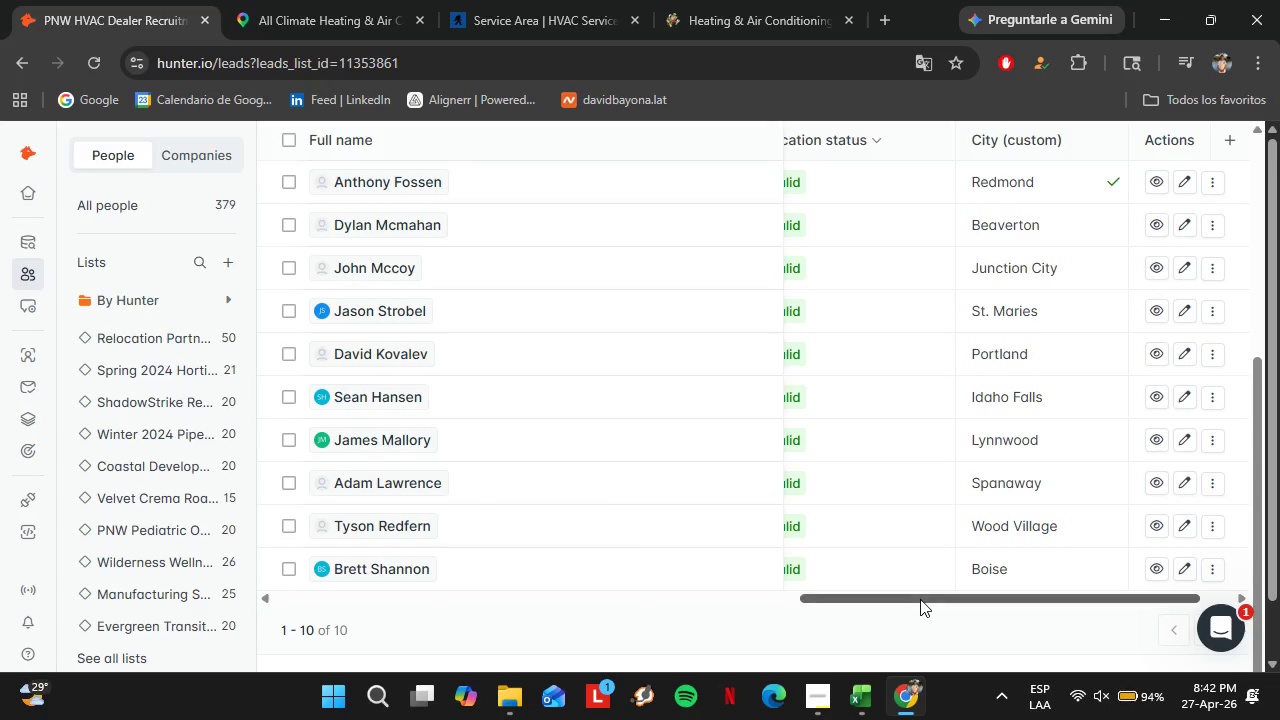 
left_click_drag(start_coordinate=[918, 601], to_coordinate=[776, 625])